 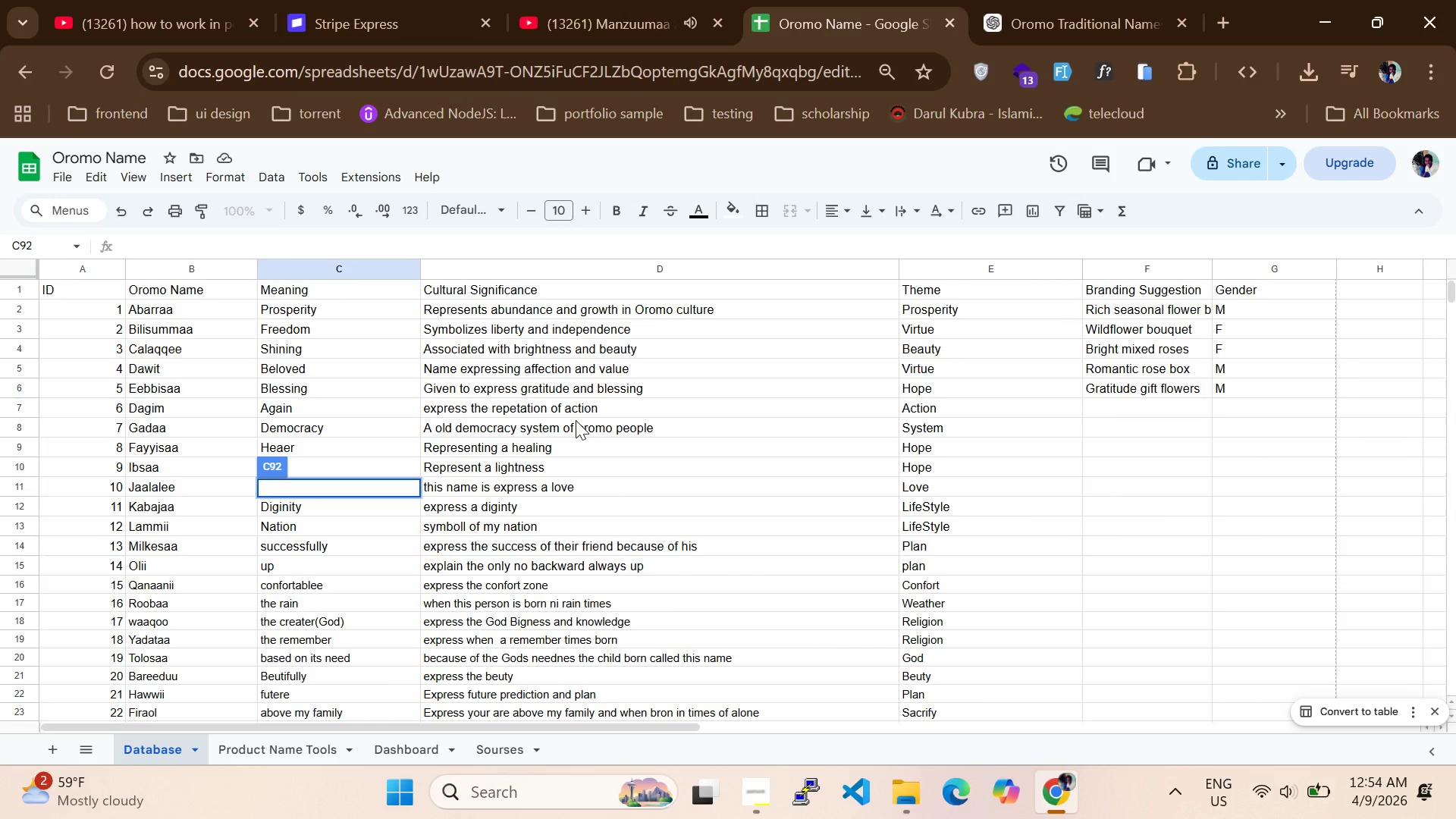 
scroll: coordinate [477, 482], scroll_direction: down, amount: 14.0
 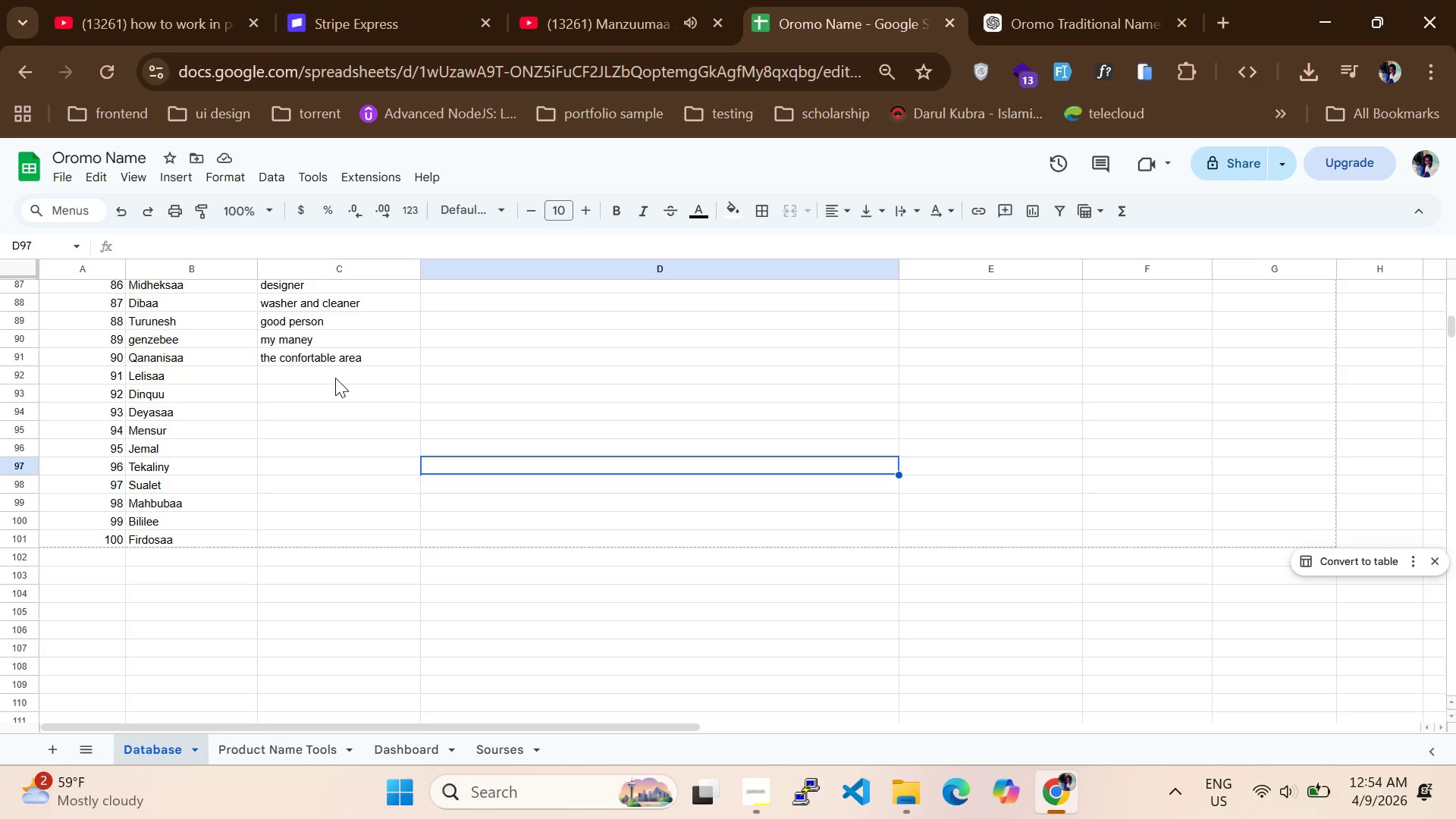 
double_click([322, 384])
 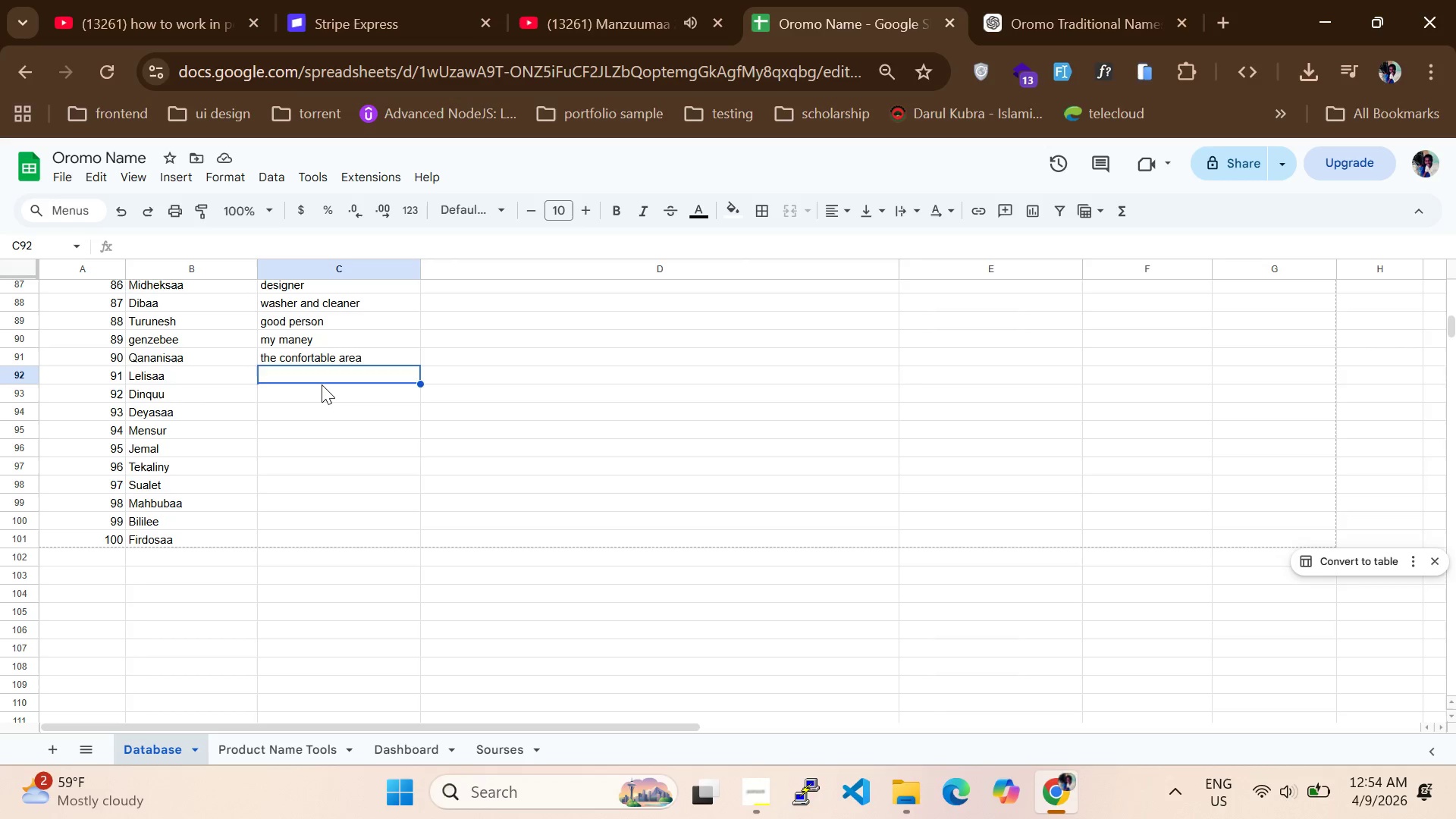 
triple_click([322, 384])
 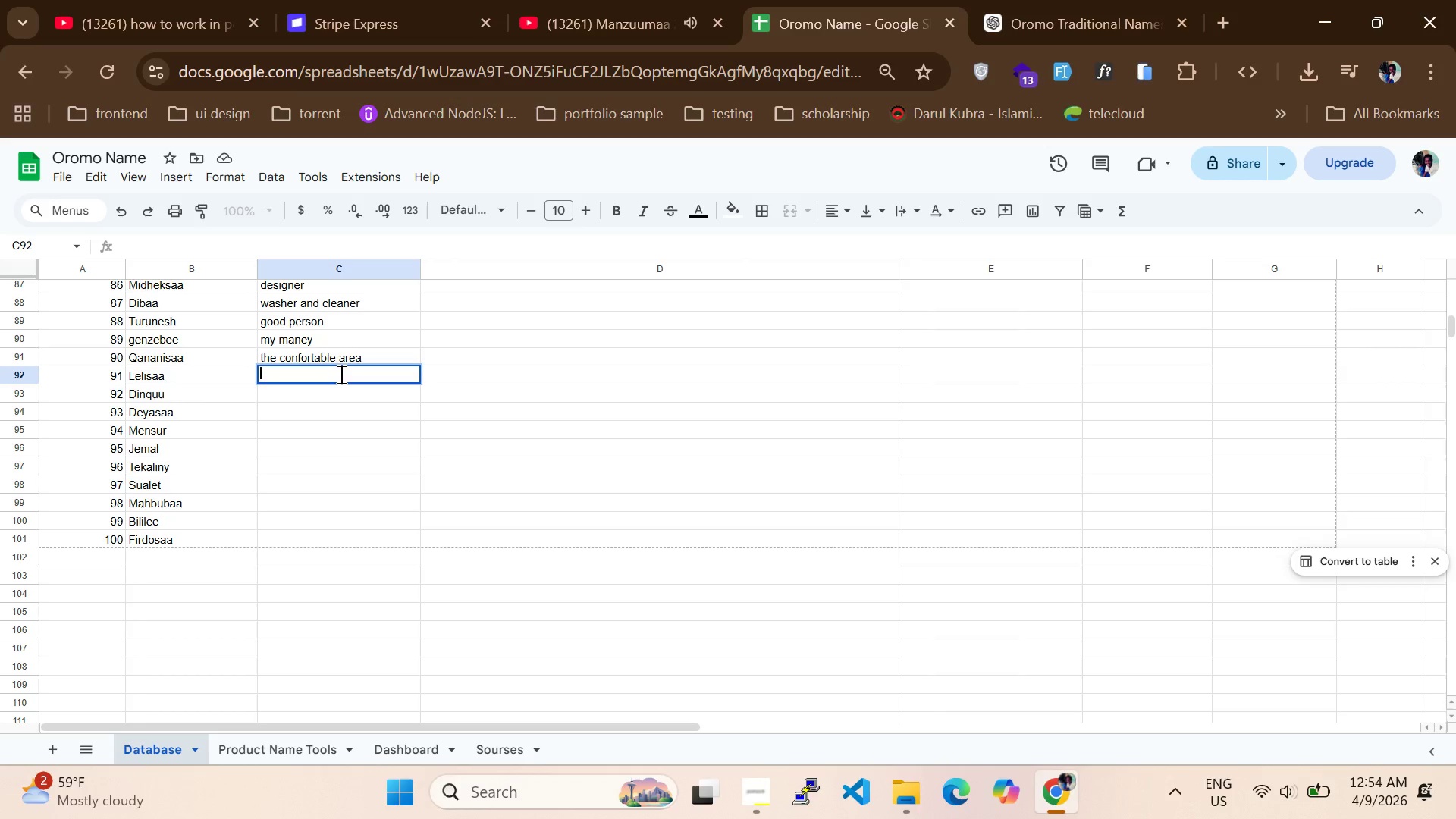 
type(singer)
 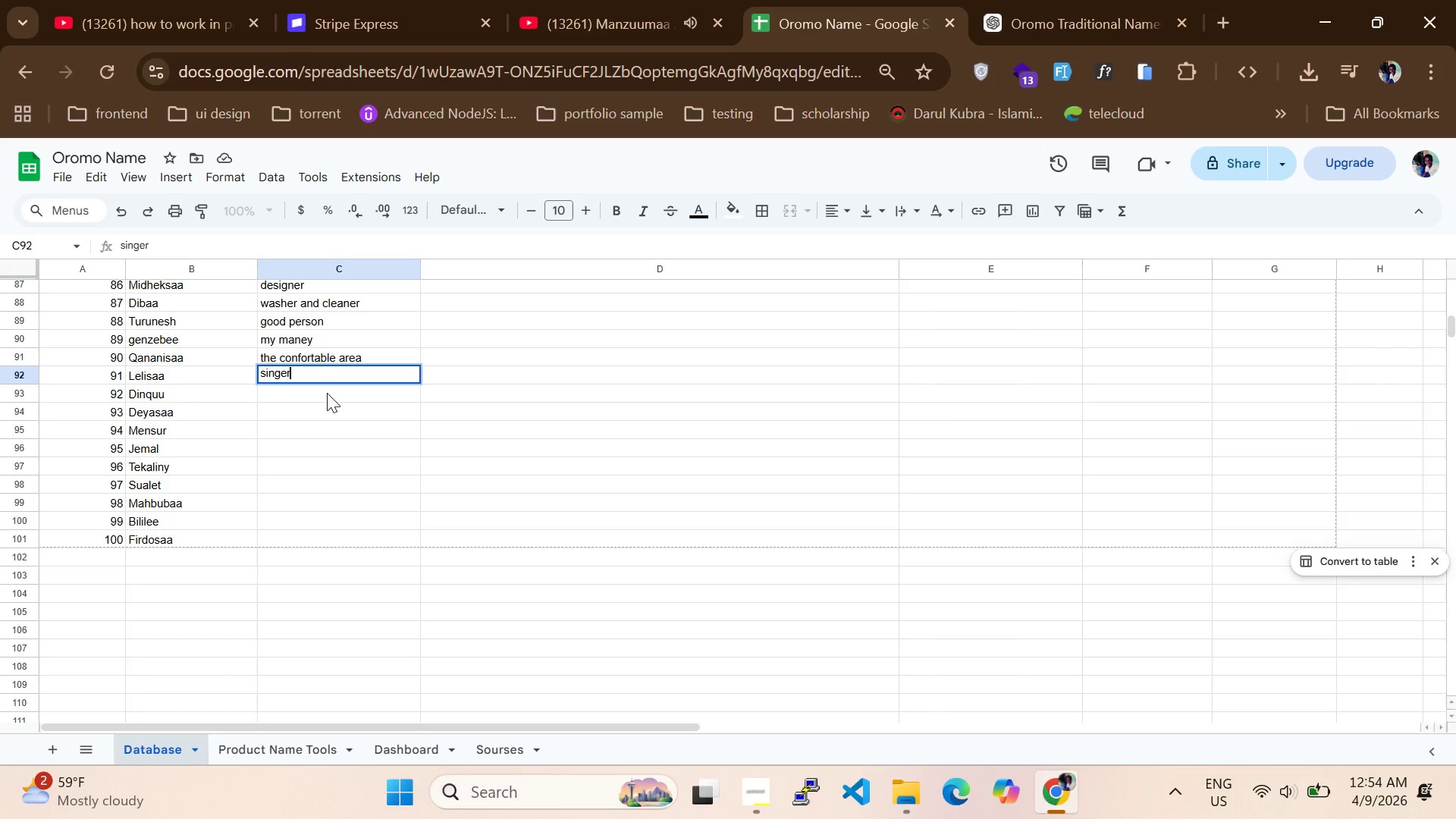 
double_click([320, 400])
 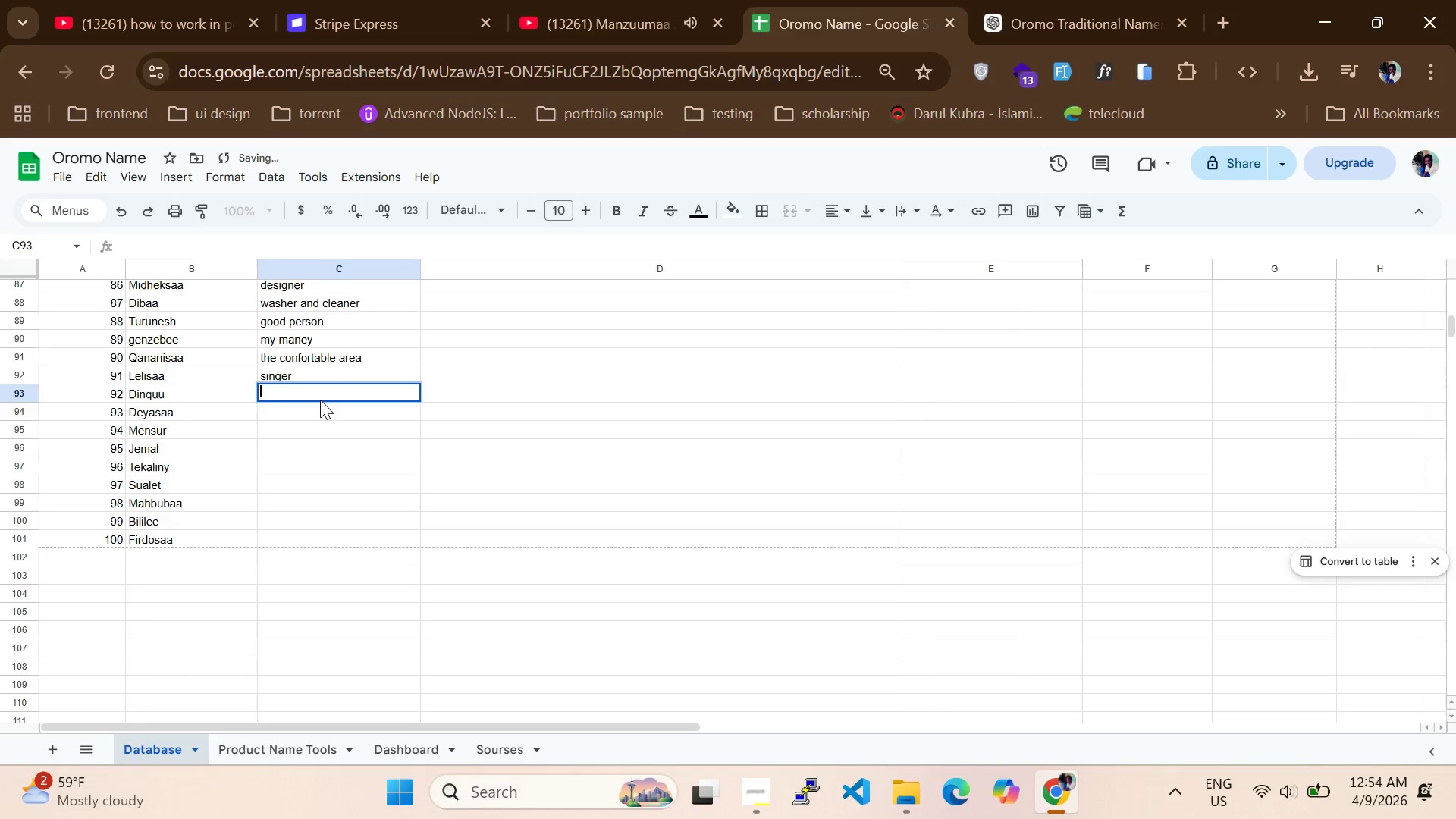 
type(amazing)
 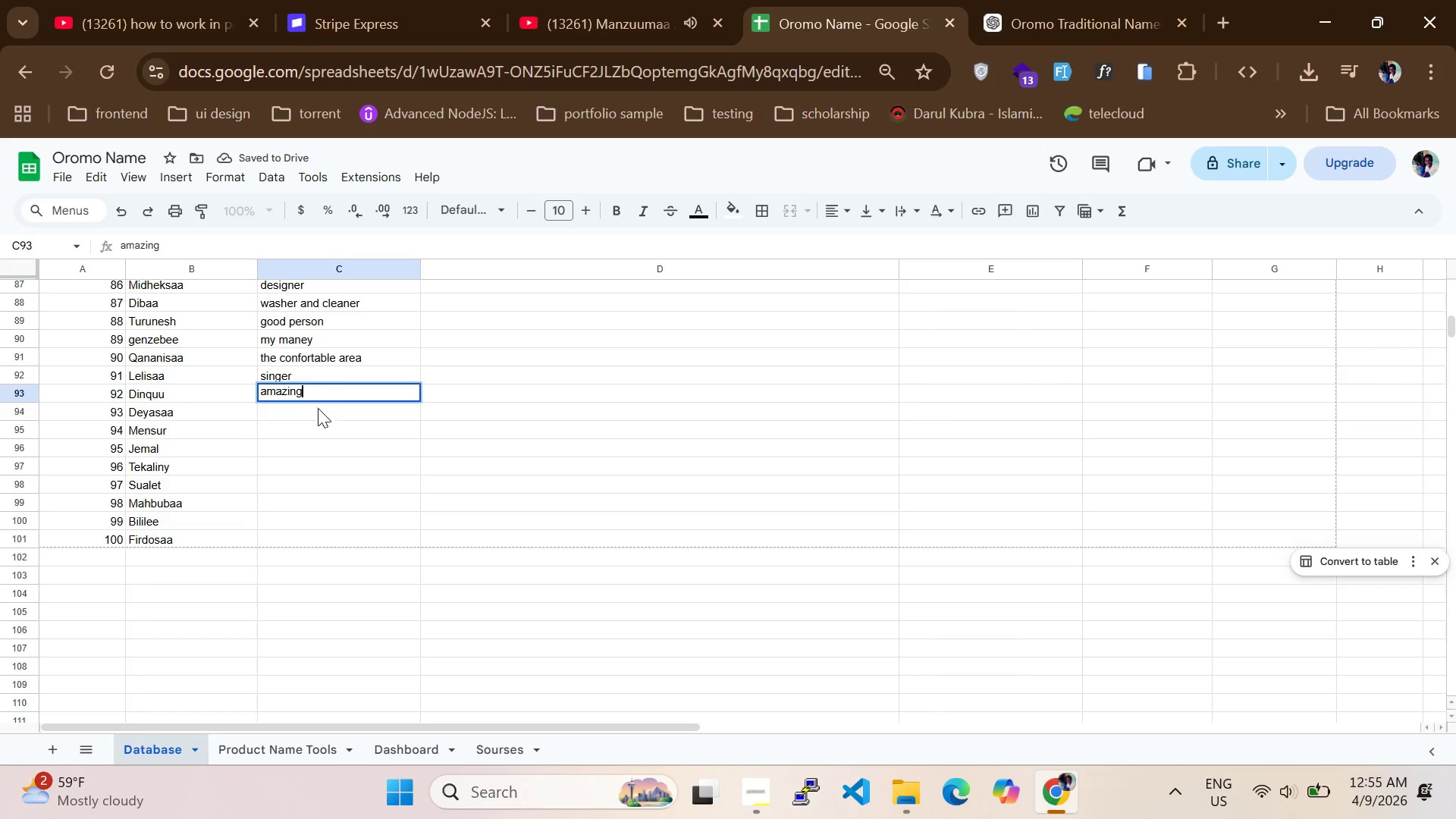 
left_click([315, 414])
 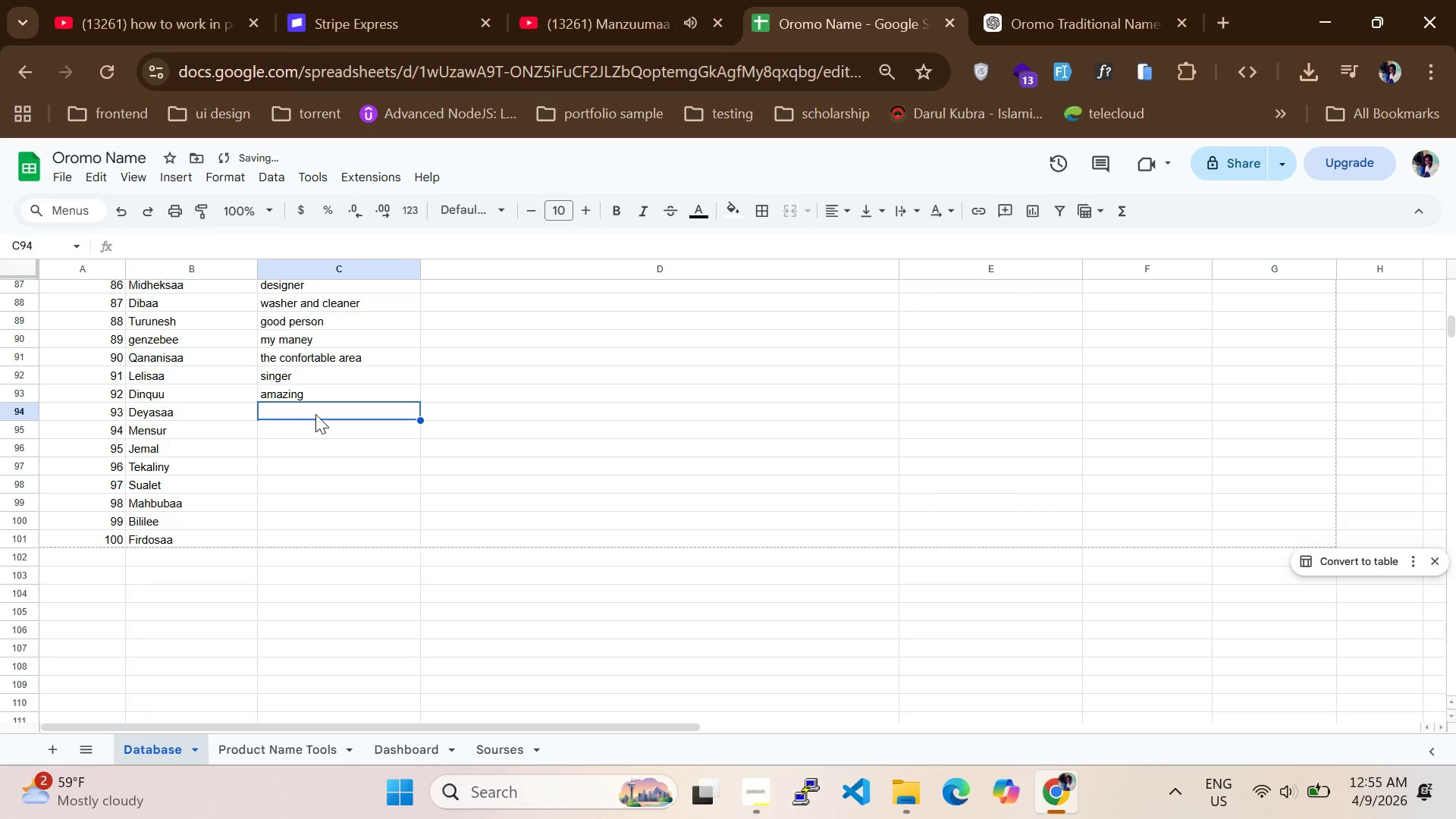 
type(NO )
key(Backspace)
key(Backspace)
type(o S p)
key(Backspace)
key(Backspace)
type(poking)
key(Backspace)
key(Backspace)
key(Backspace)
type(er)
 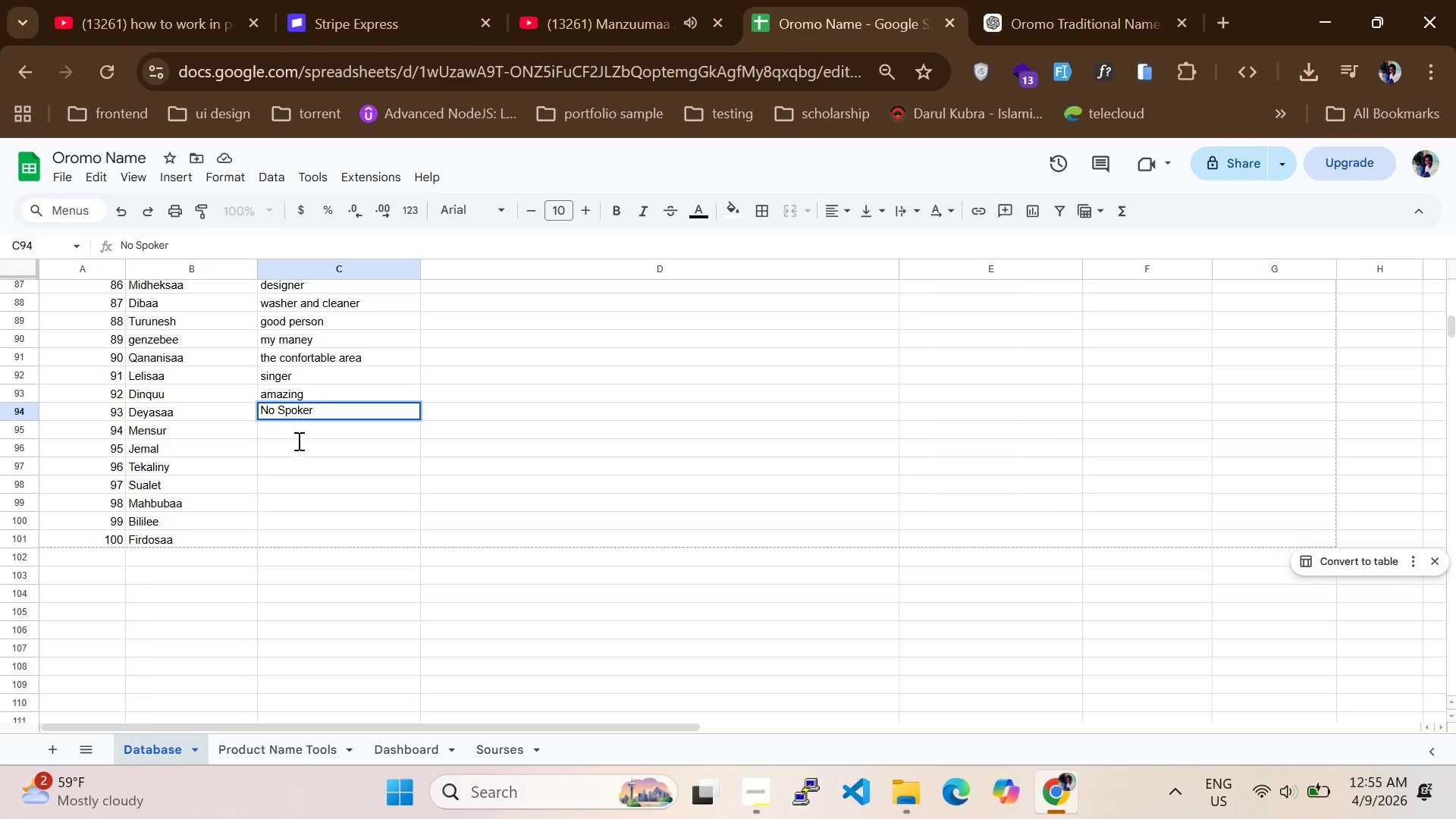 
double_click([300, 431])
 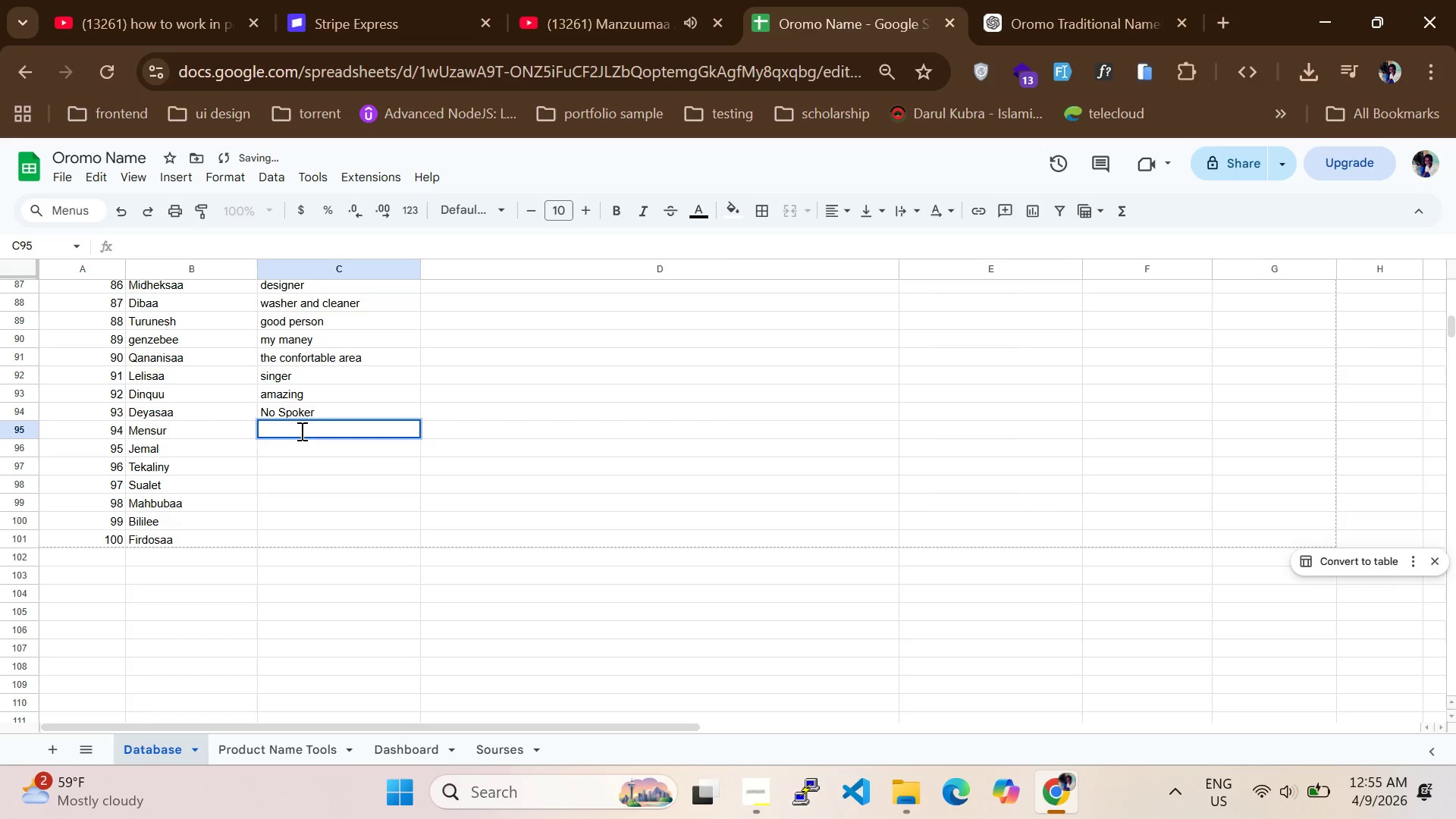 
type(the )
 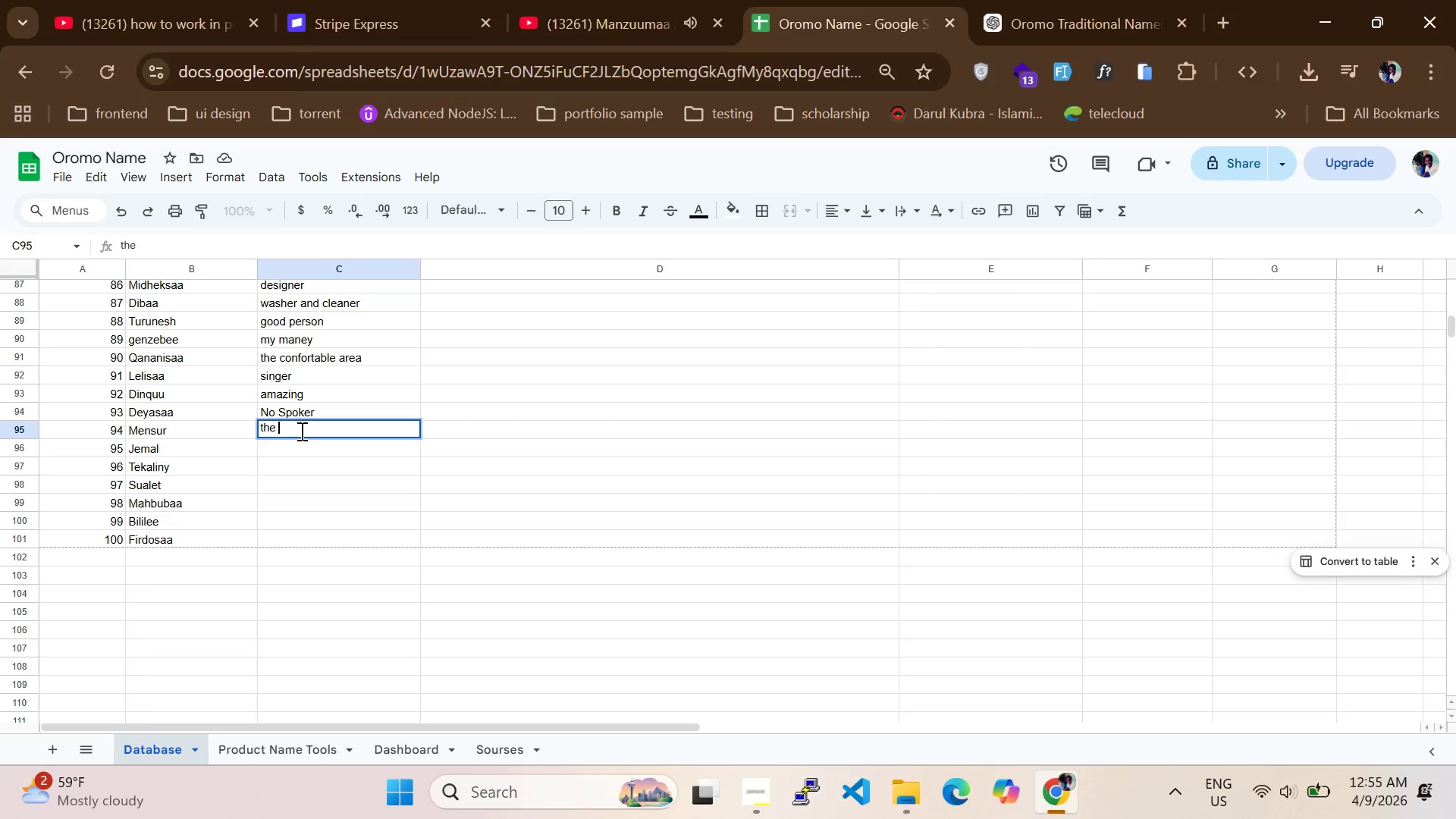 
wait(6.22)
 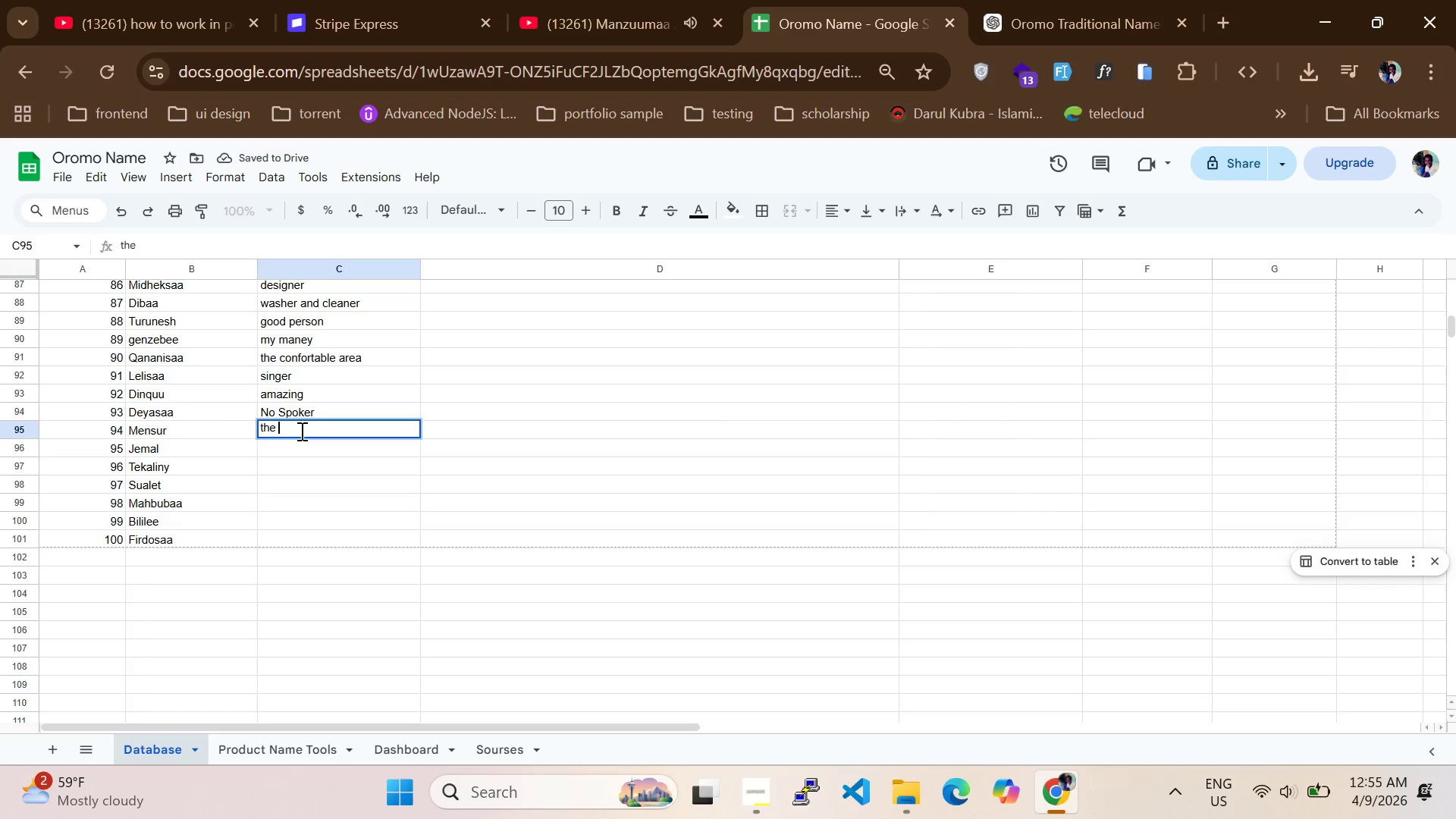 
type(good  lucj)
key(Backspace)
type(l)
key(Backspace)
type(k)
 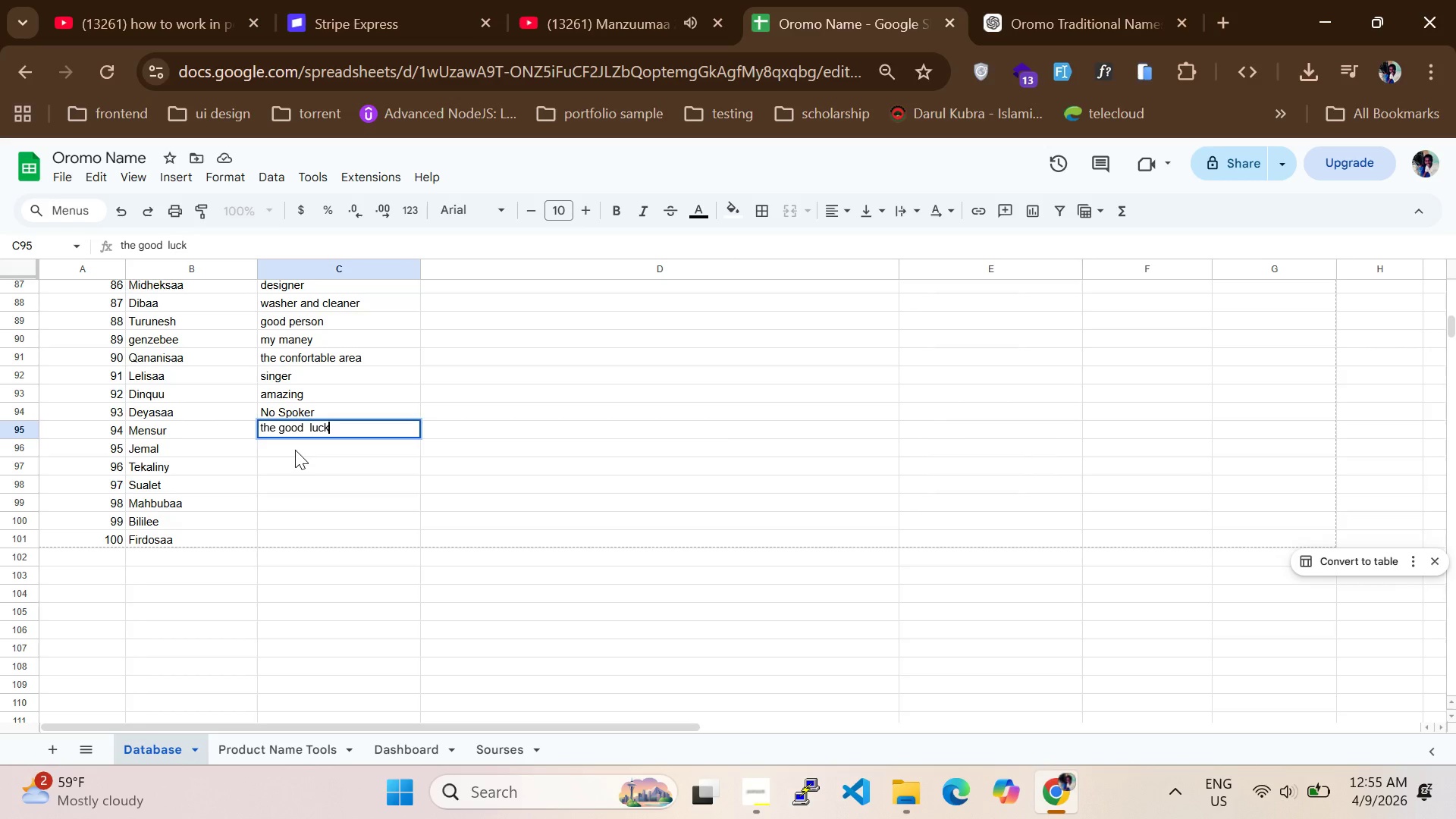 
double_click([295, 450])
 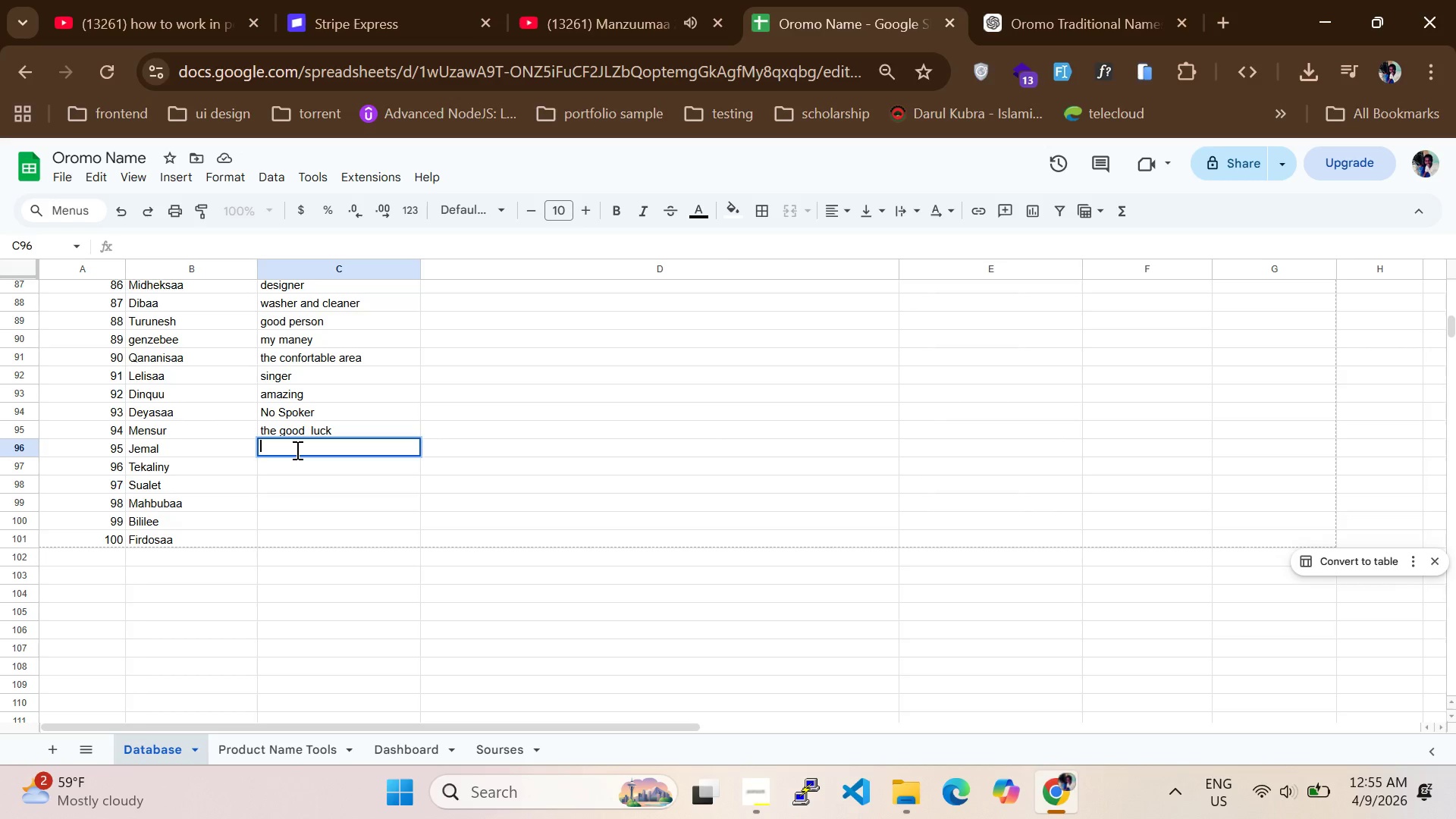 
wait(7.17)
 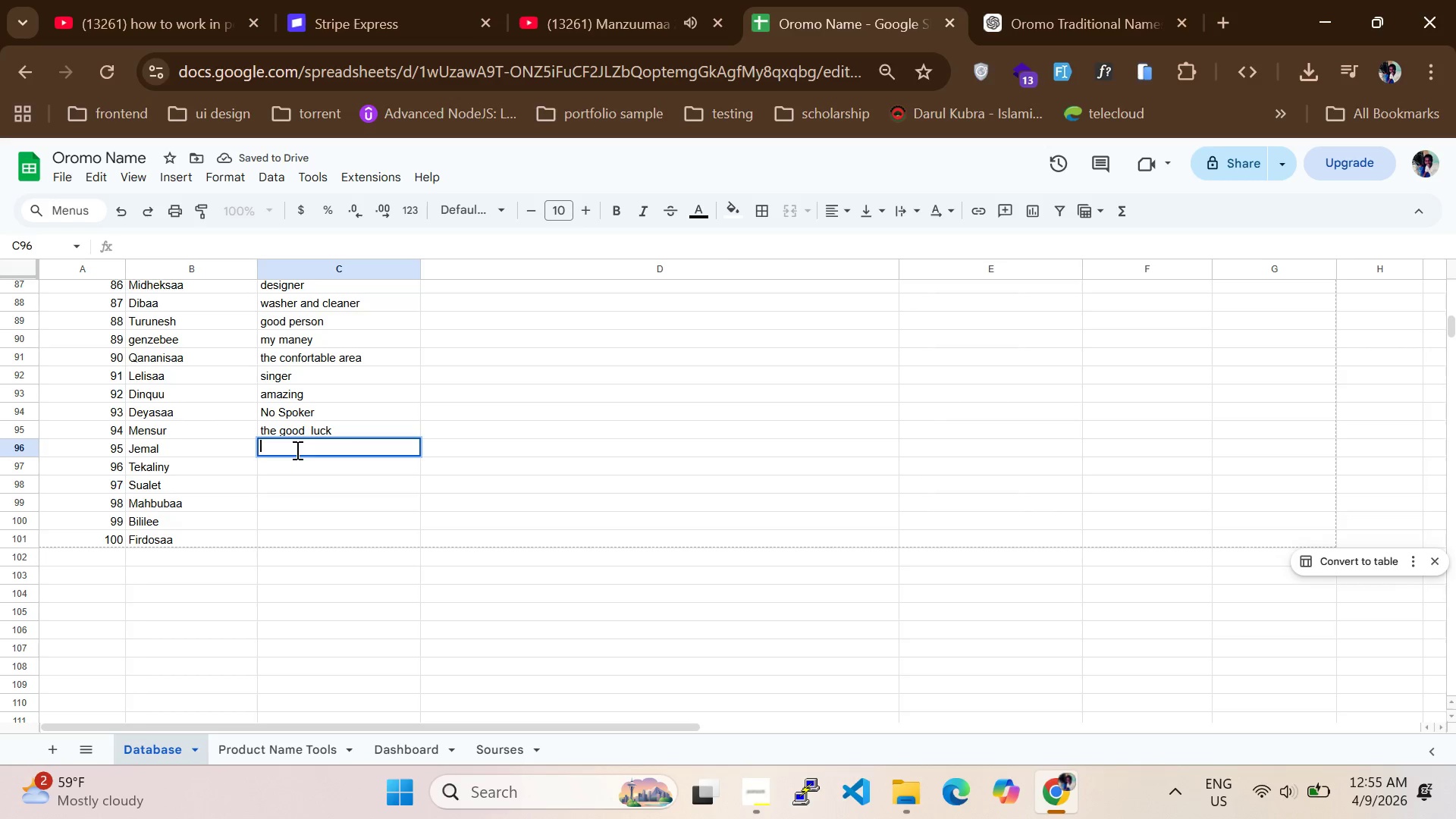 
type(th e)
key(Backspace)
type(e)
key(Backspace)
key(Backspace)
type(e bliever)
 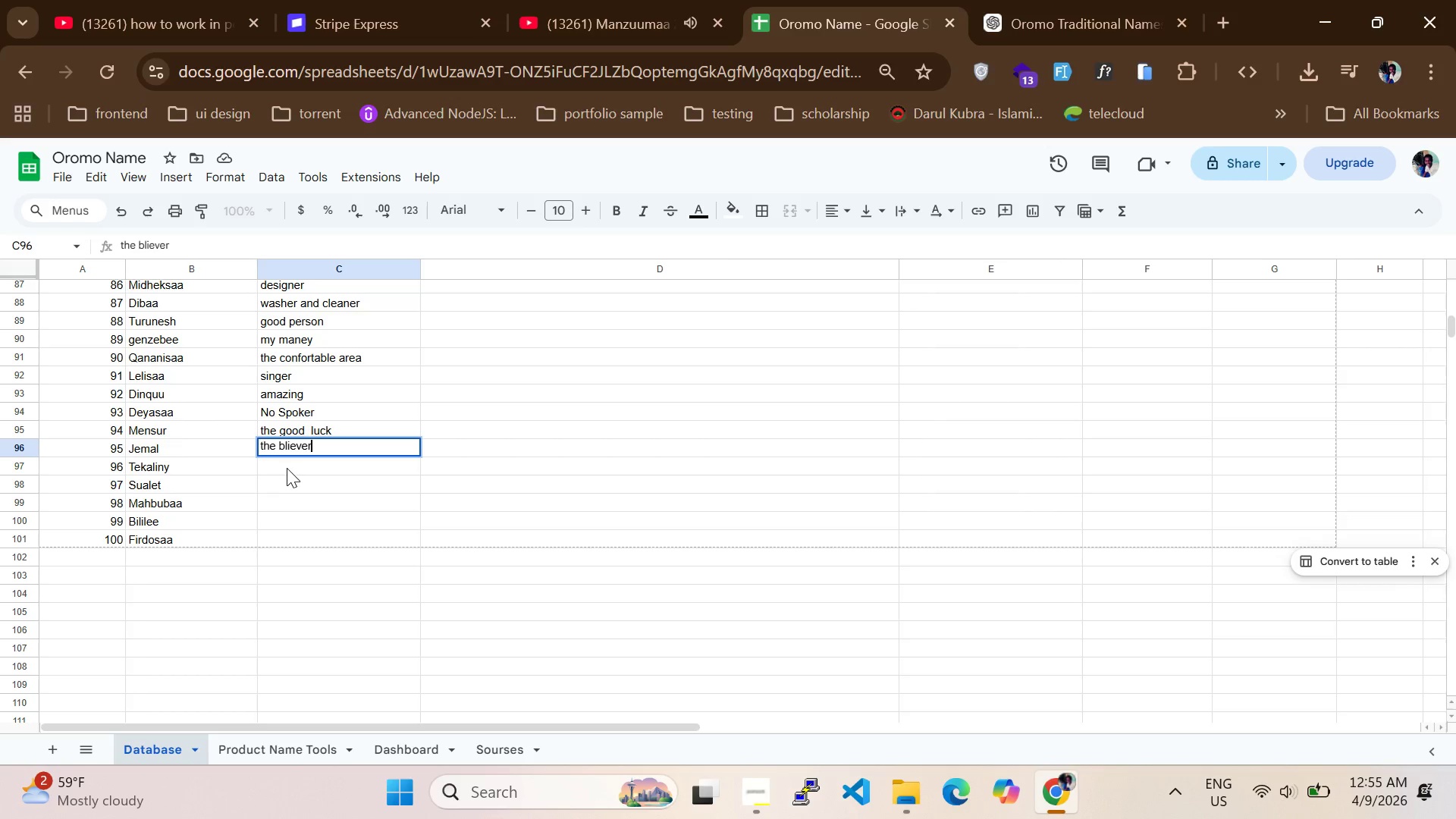 
double_click([286, 469])
 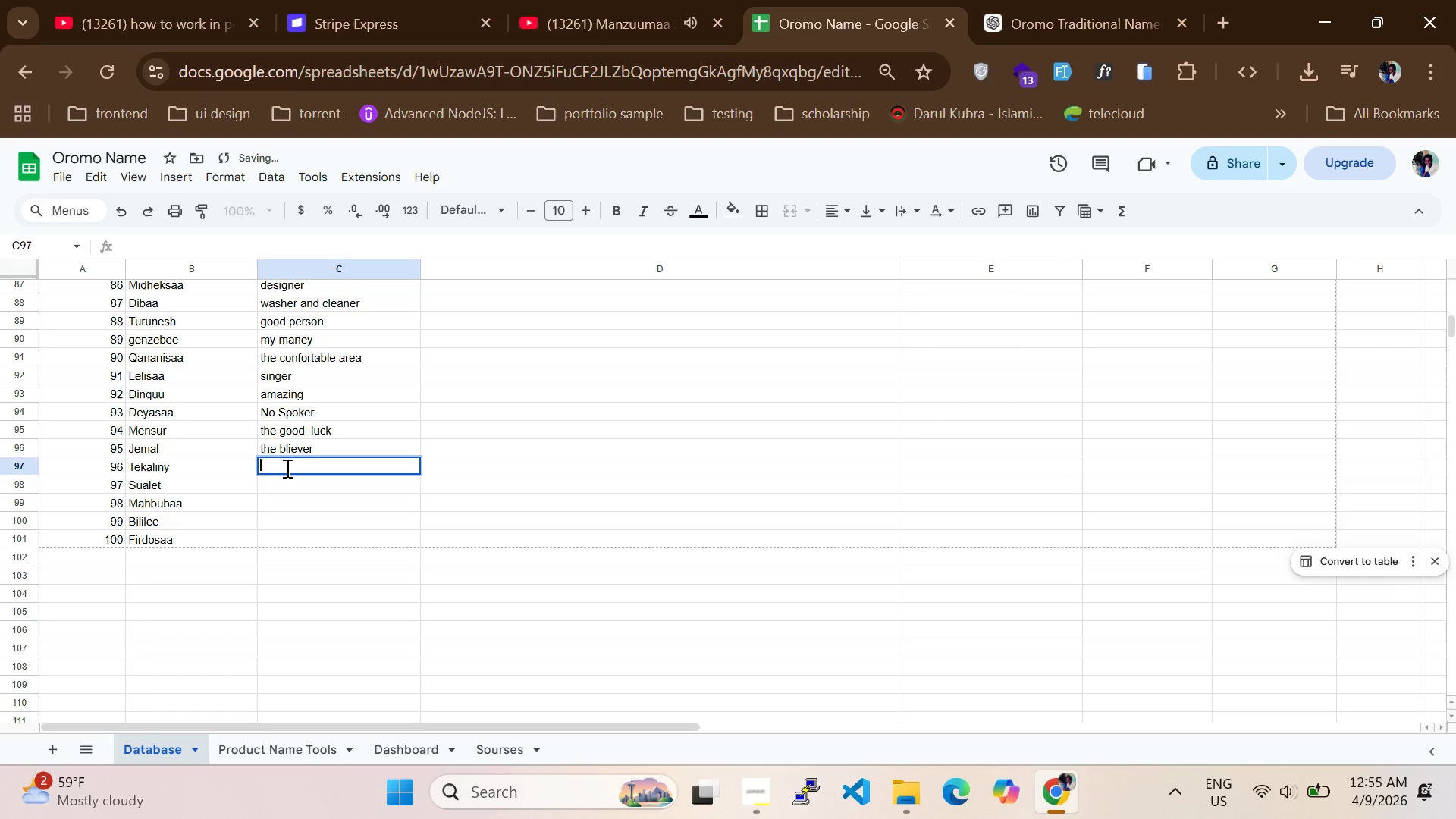 
type(plant a plant)
 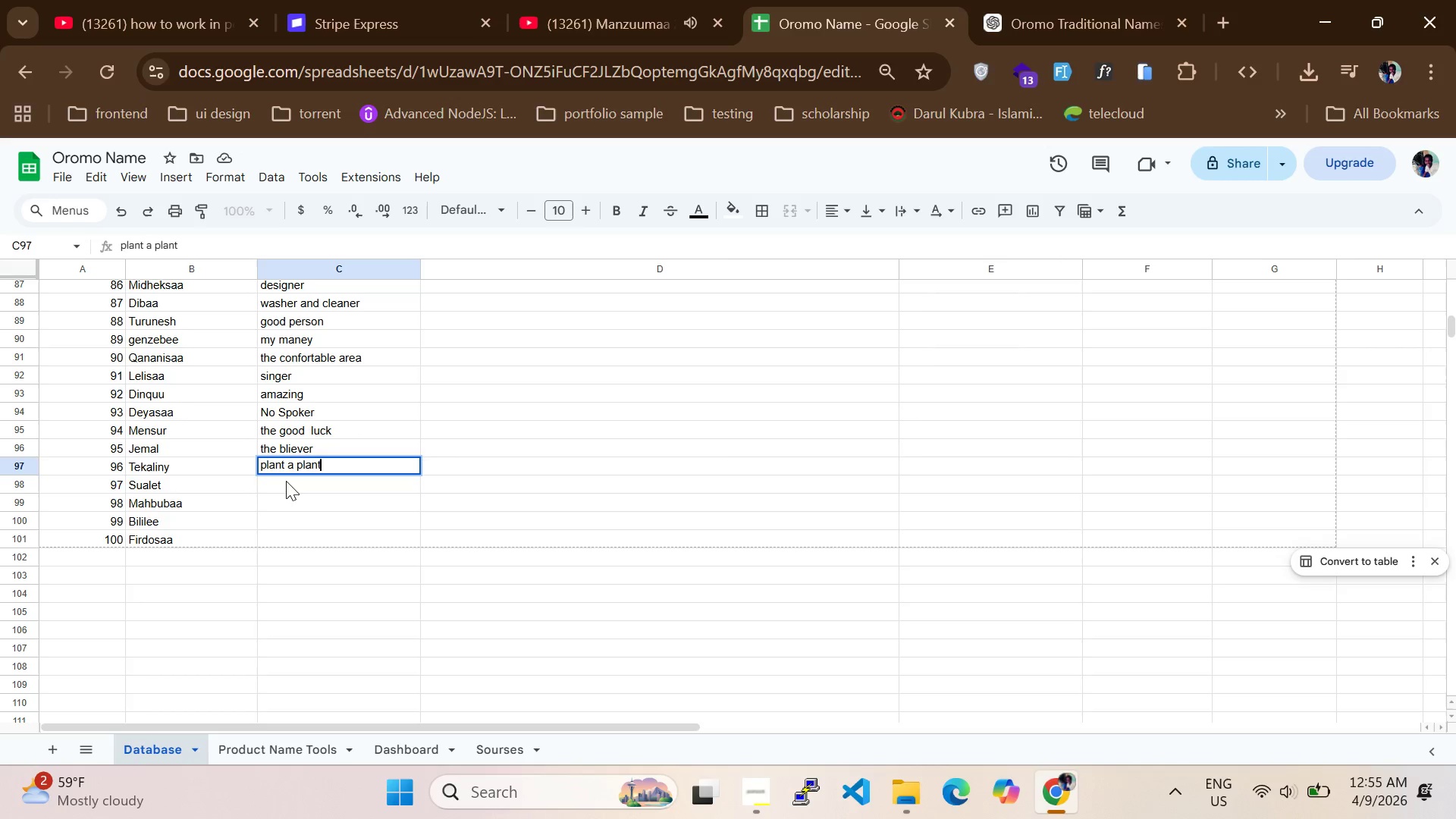 
double_click([286, 481])
 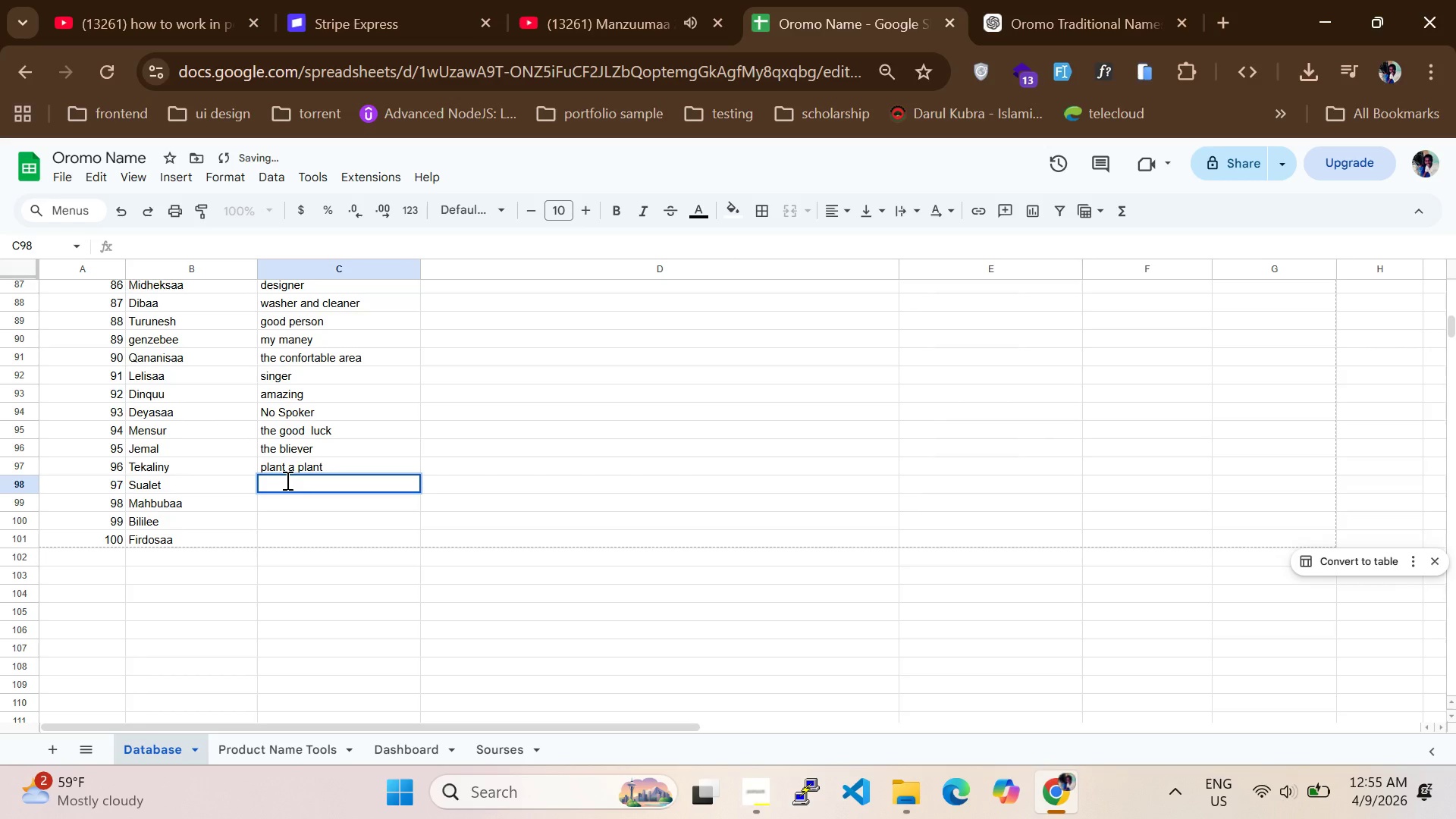 
type(the )
 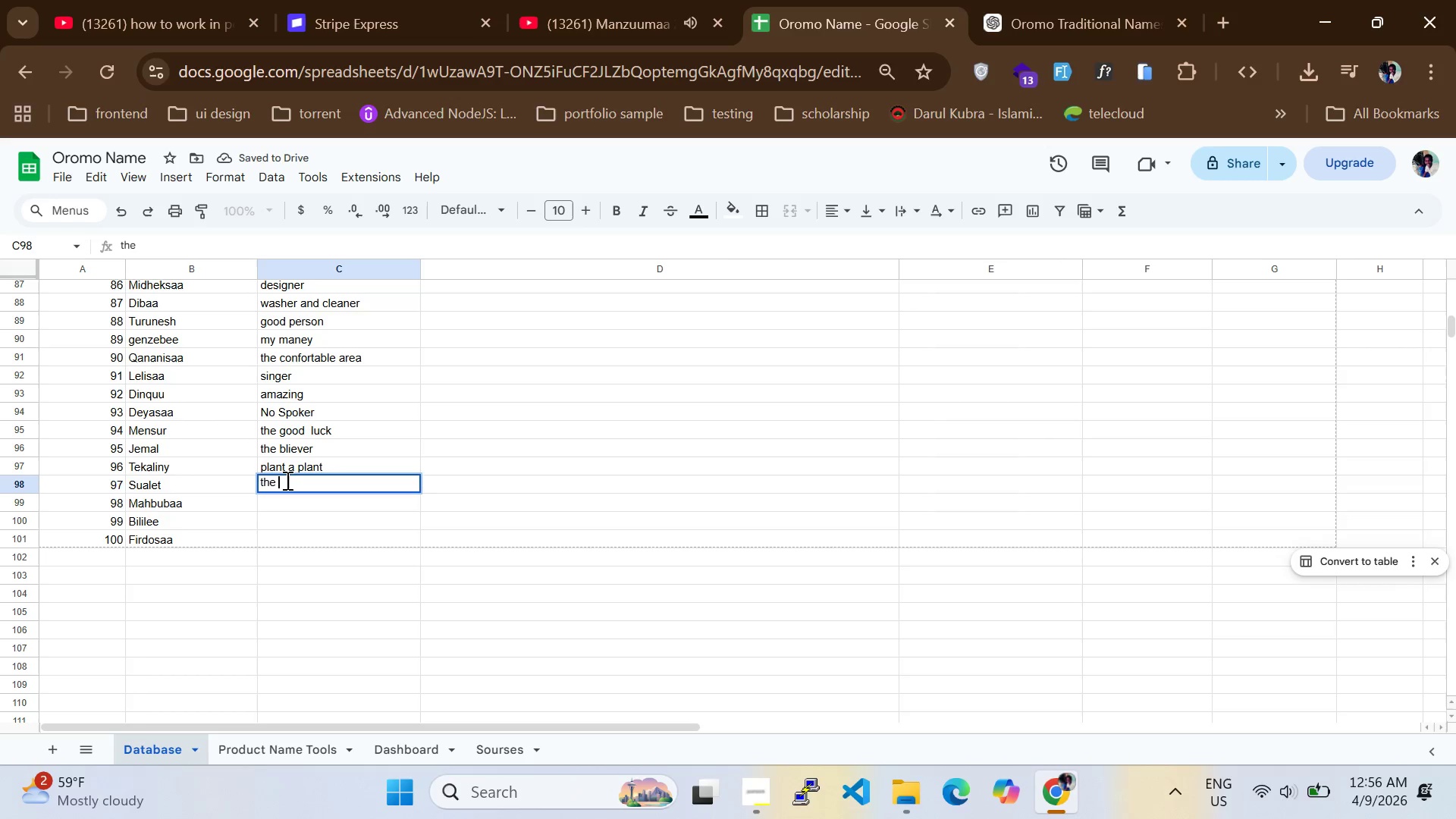 
type(gold liker)
 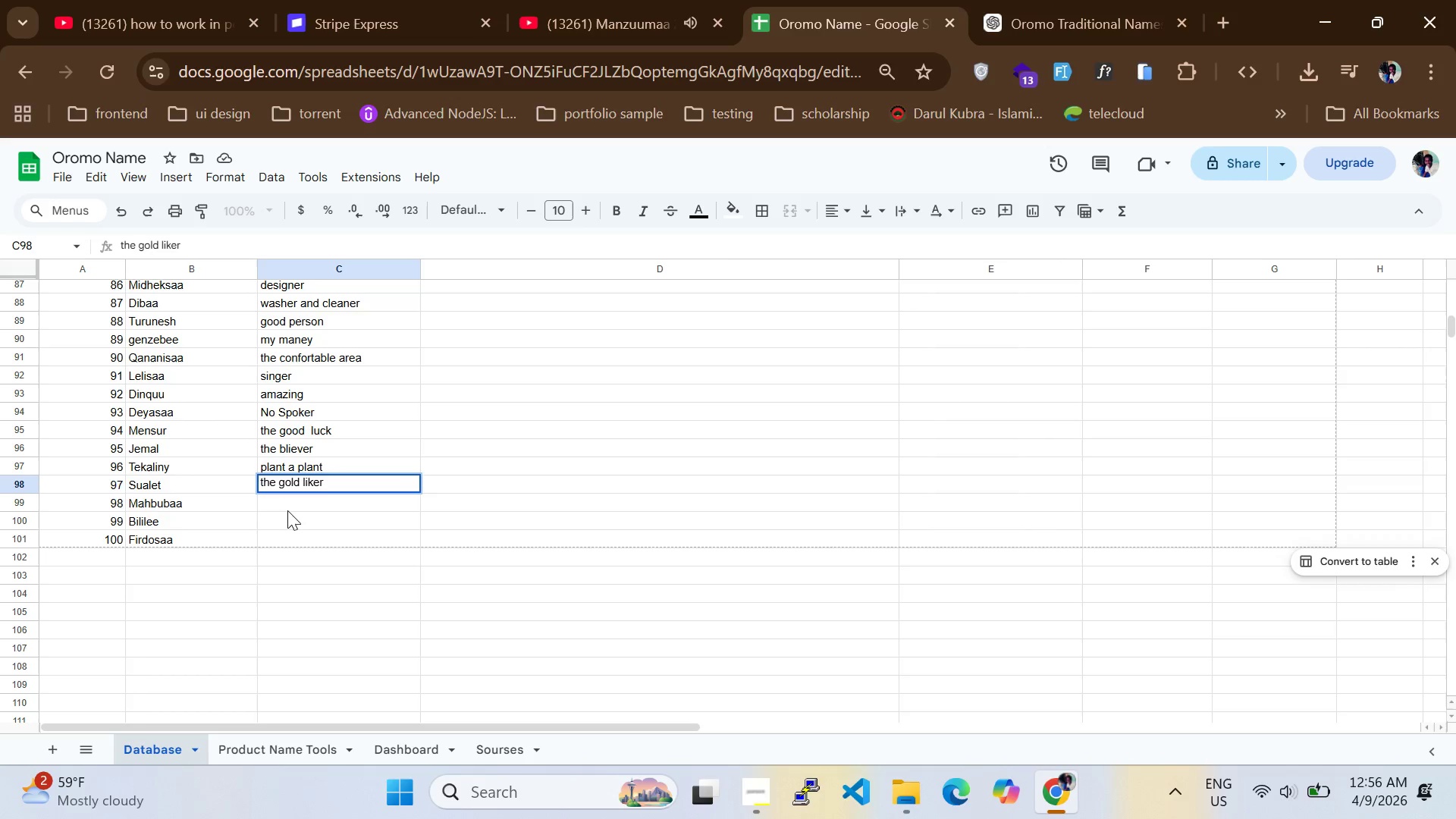 
double_click([289, 502])
 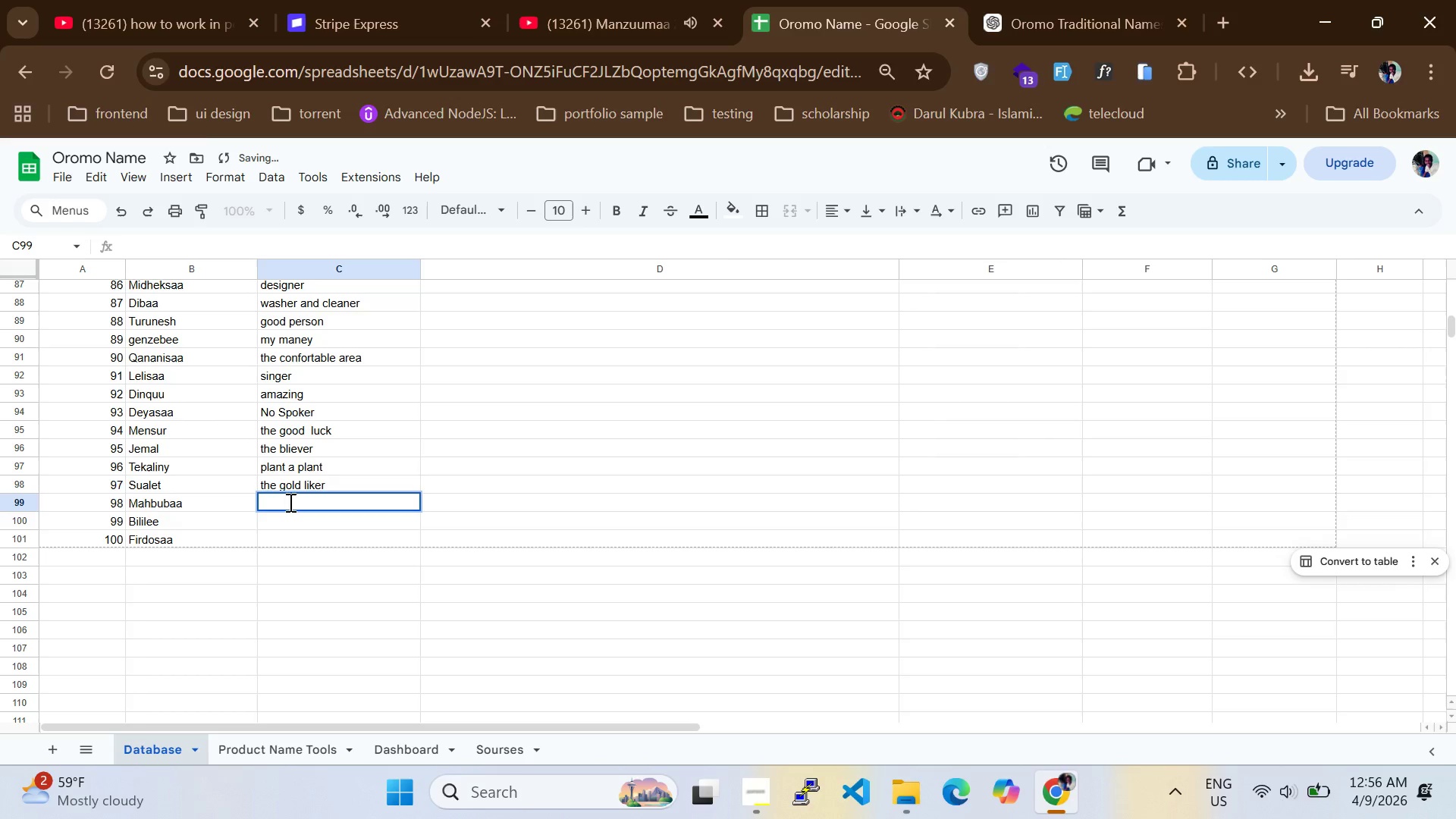 
left_click([289, 502])
 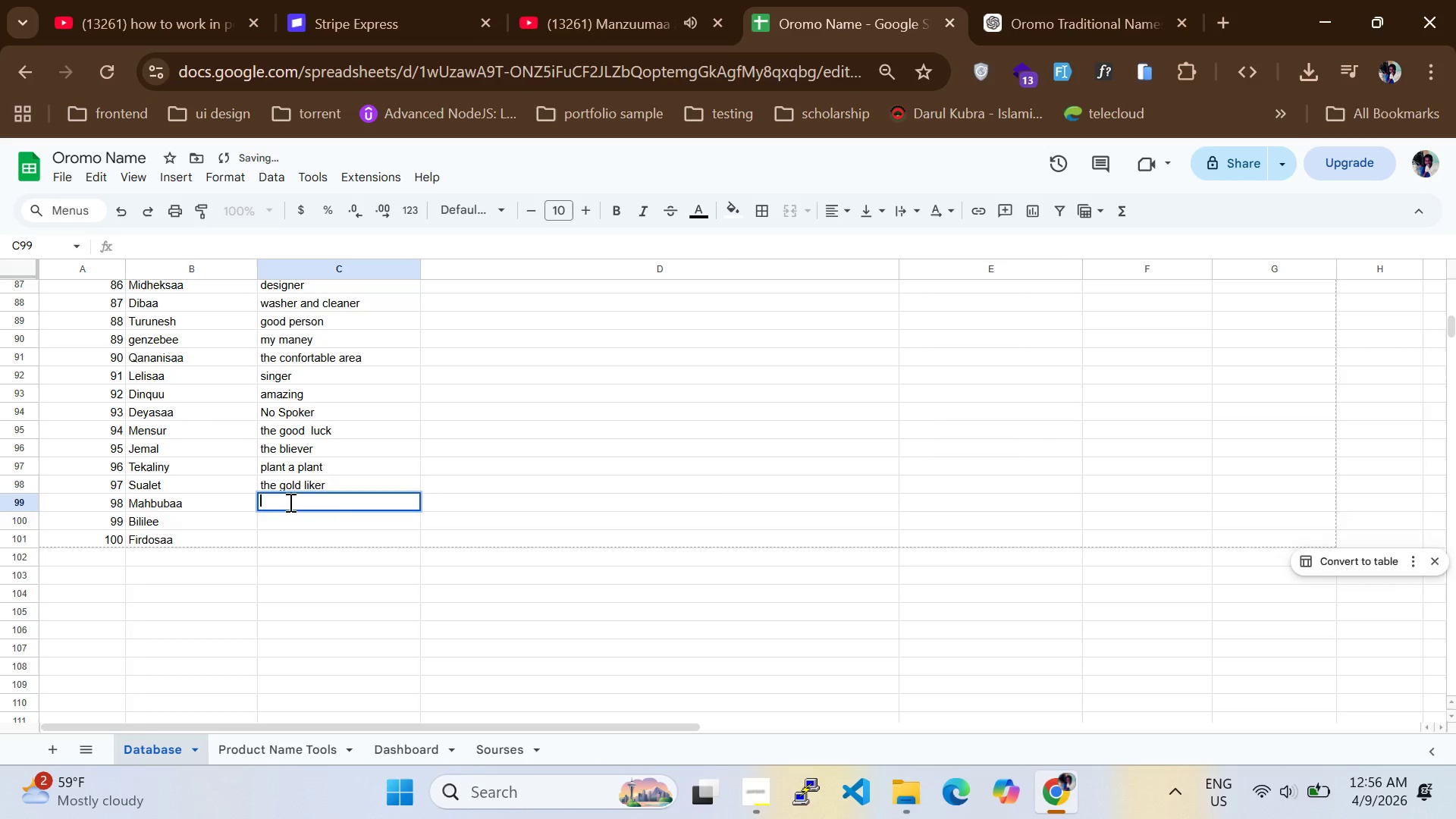 
type(the beutifuky)
key(Backspace)
key(Backspace)
key(Backspace)
 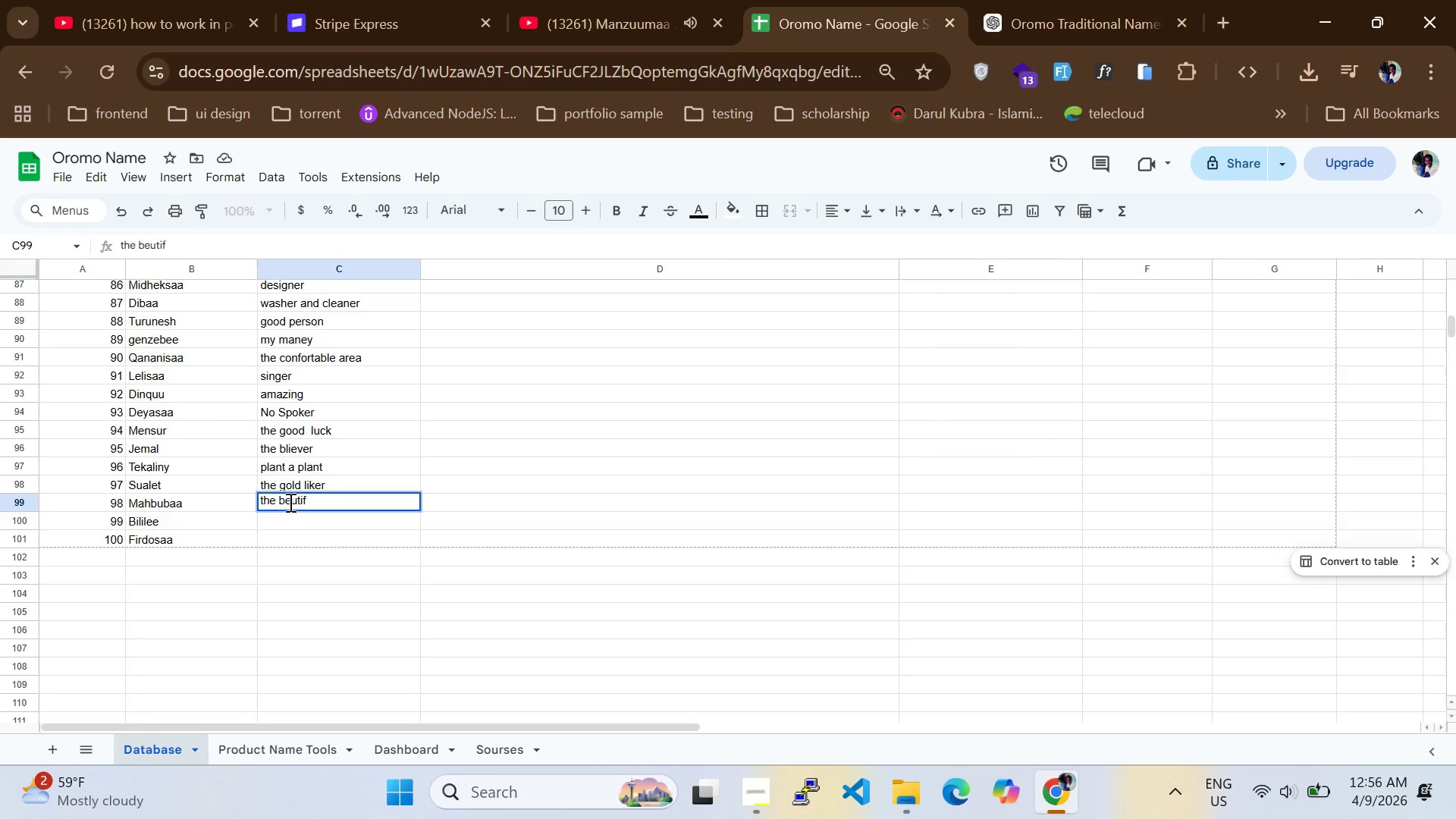 
key(Control+A)
 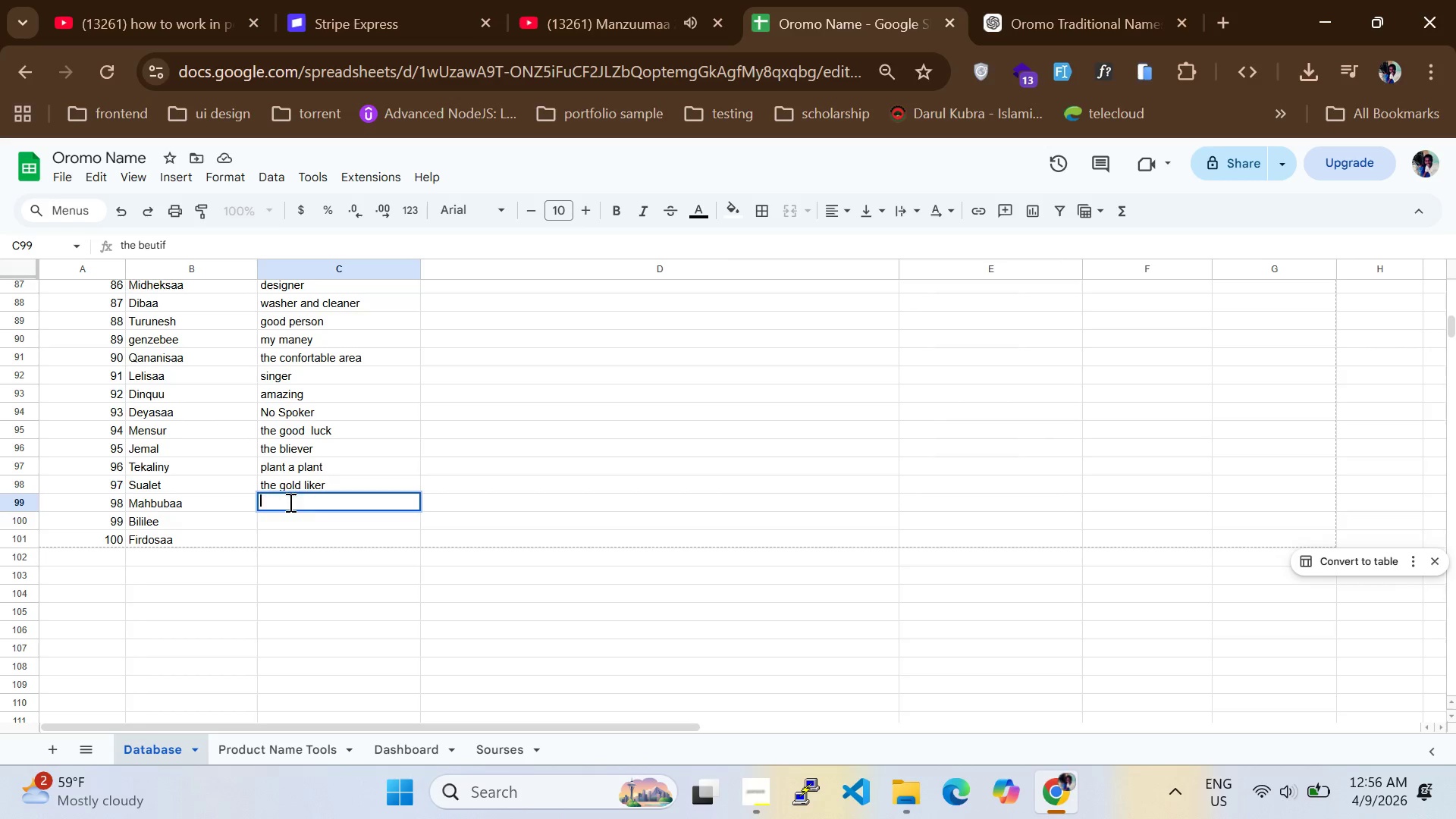 
key(Backspace)
type(the Most Beutifull)
 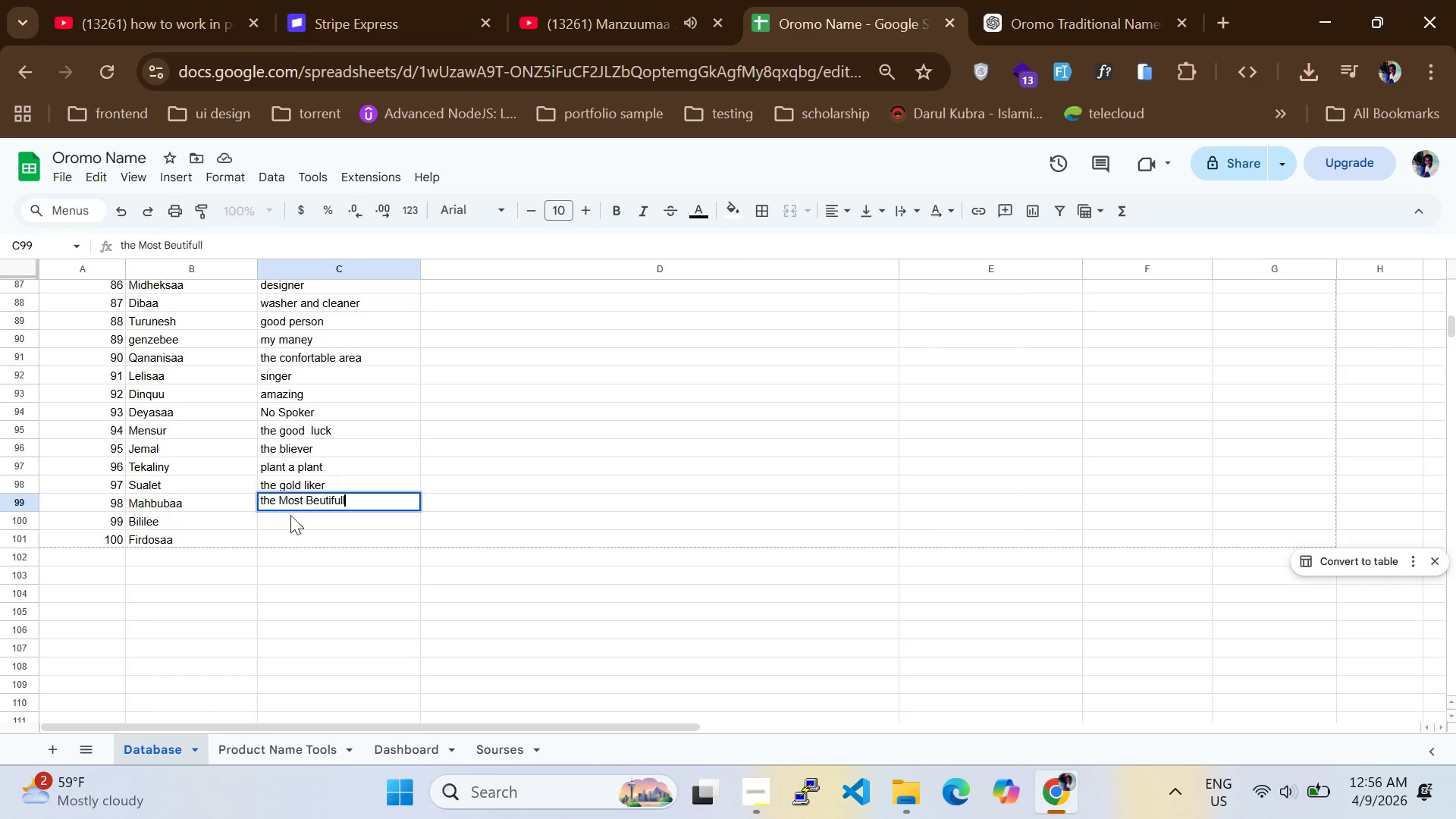 
left_click([290, 527])
 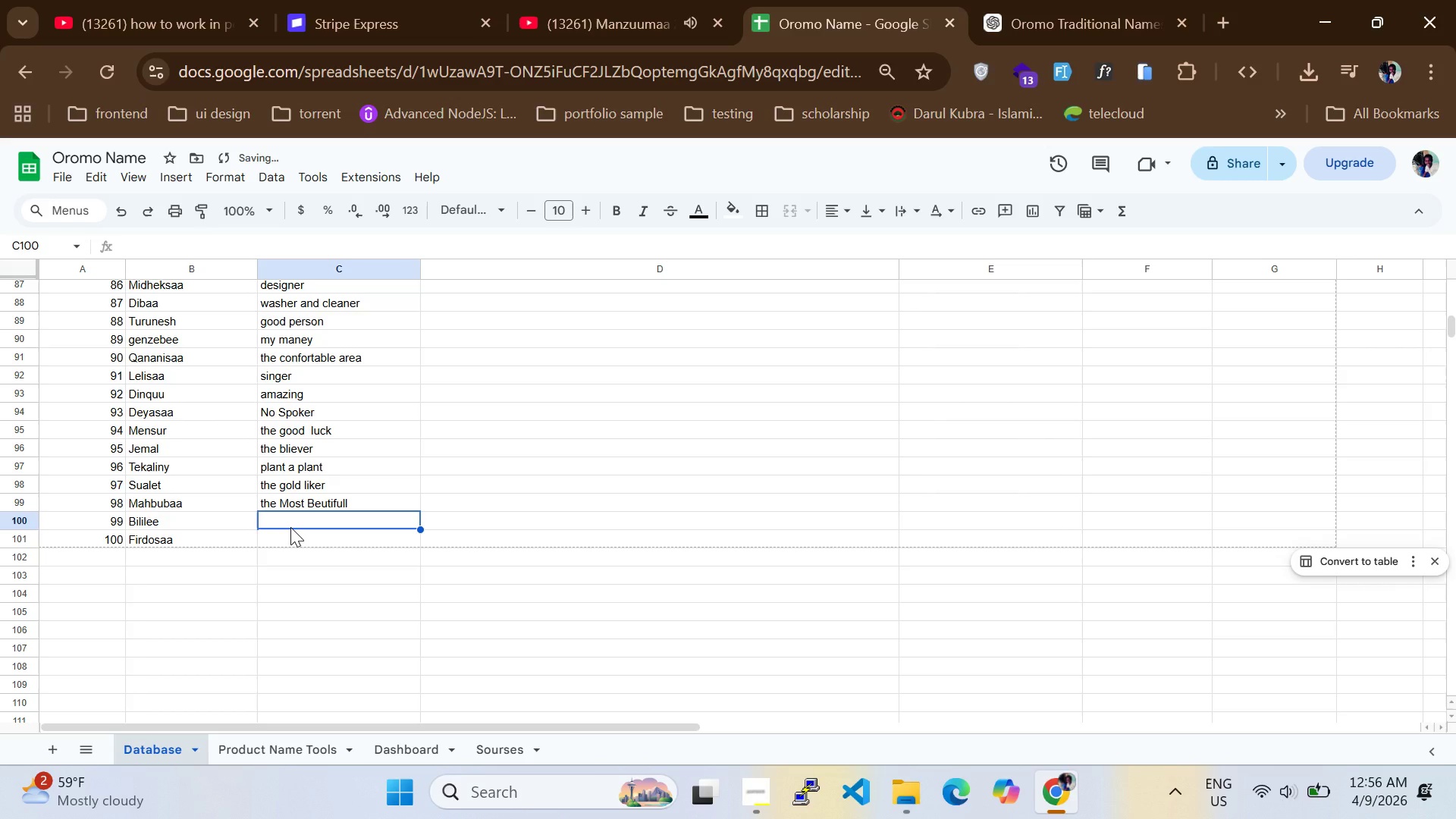 
type(the boo)
key(Backspace)
type(tele )
key(Backspace)
key(Backspace)
key(Backspace)
key(Backspace)
type(tle of drink)
 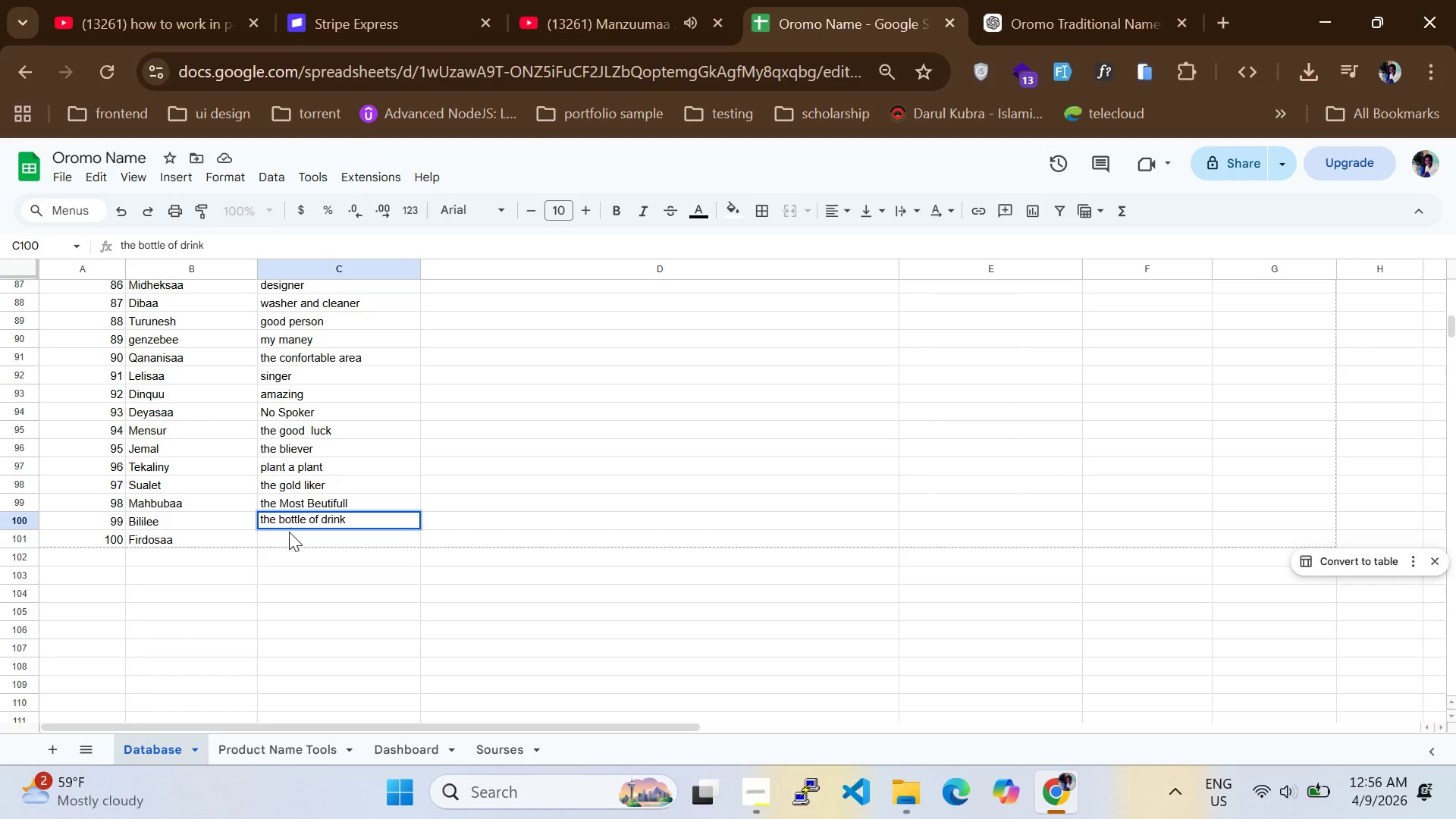 
double_click([288, 541])
 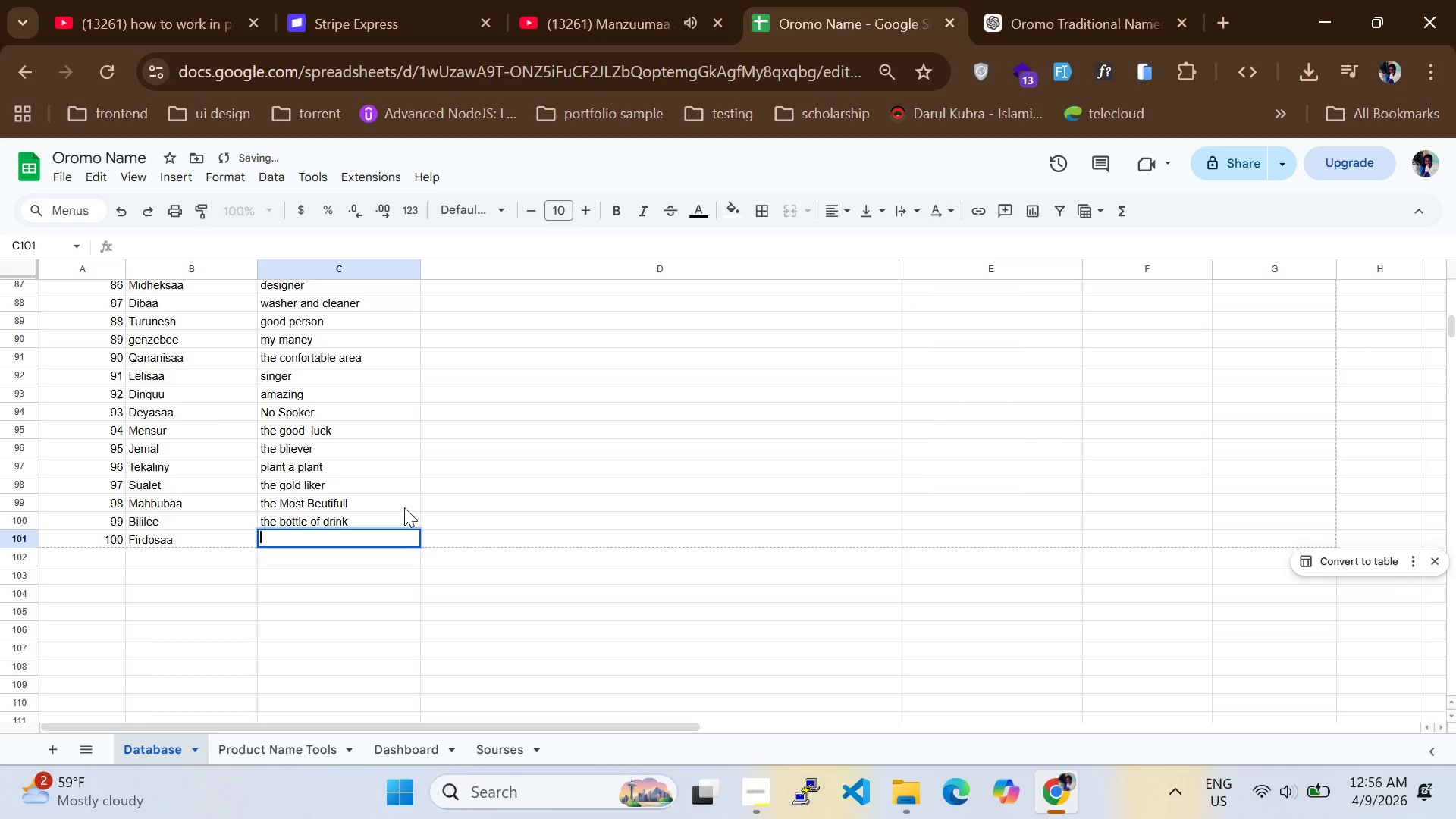 
scroll: coordinate [542, 468], scroll_direction: up, amount: 4.0